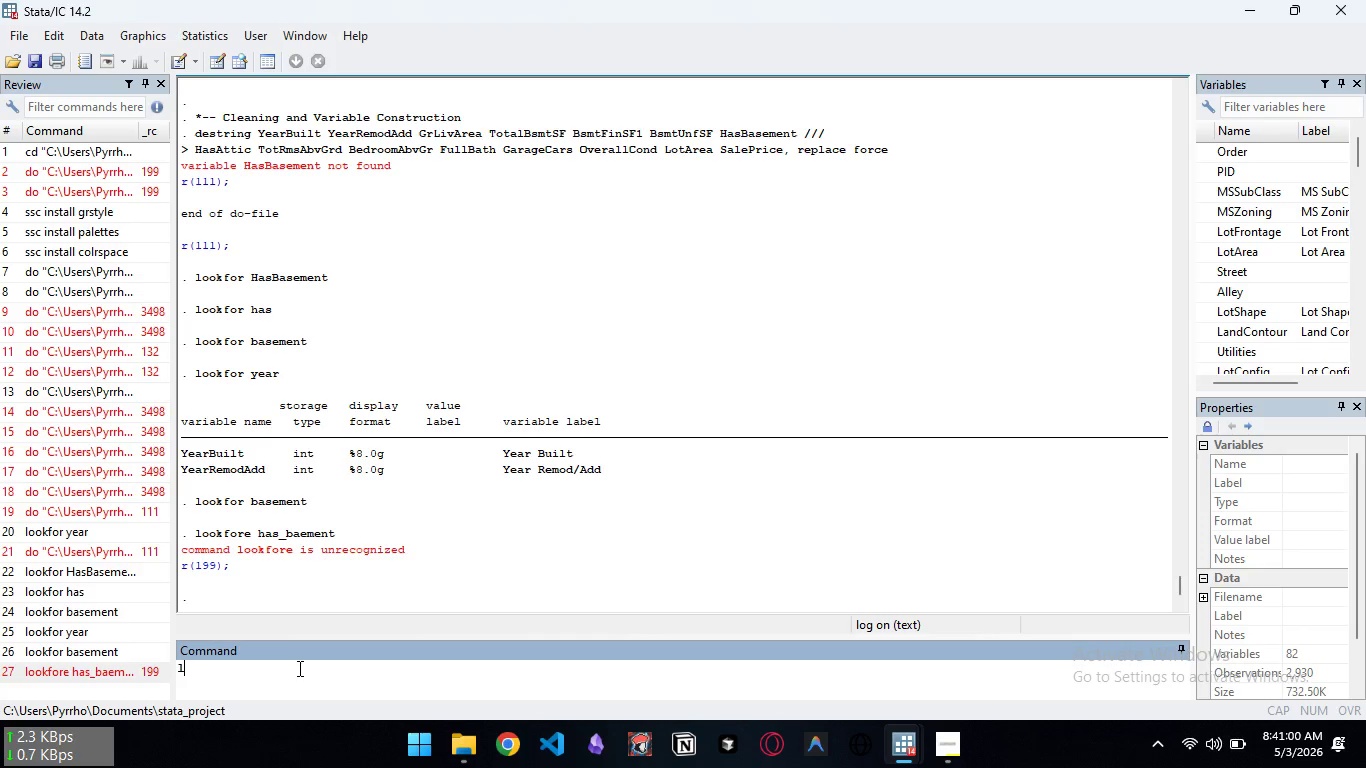 
type(lookf )
key(Backspace)
type(ore)
key(Backspace)
type( has_basement)
 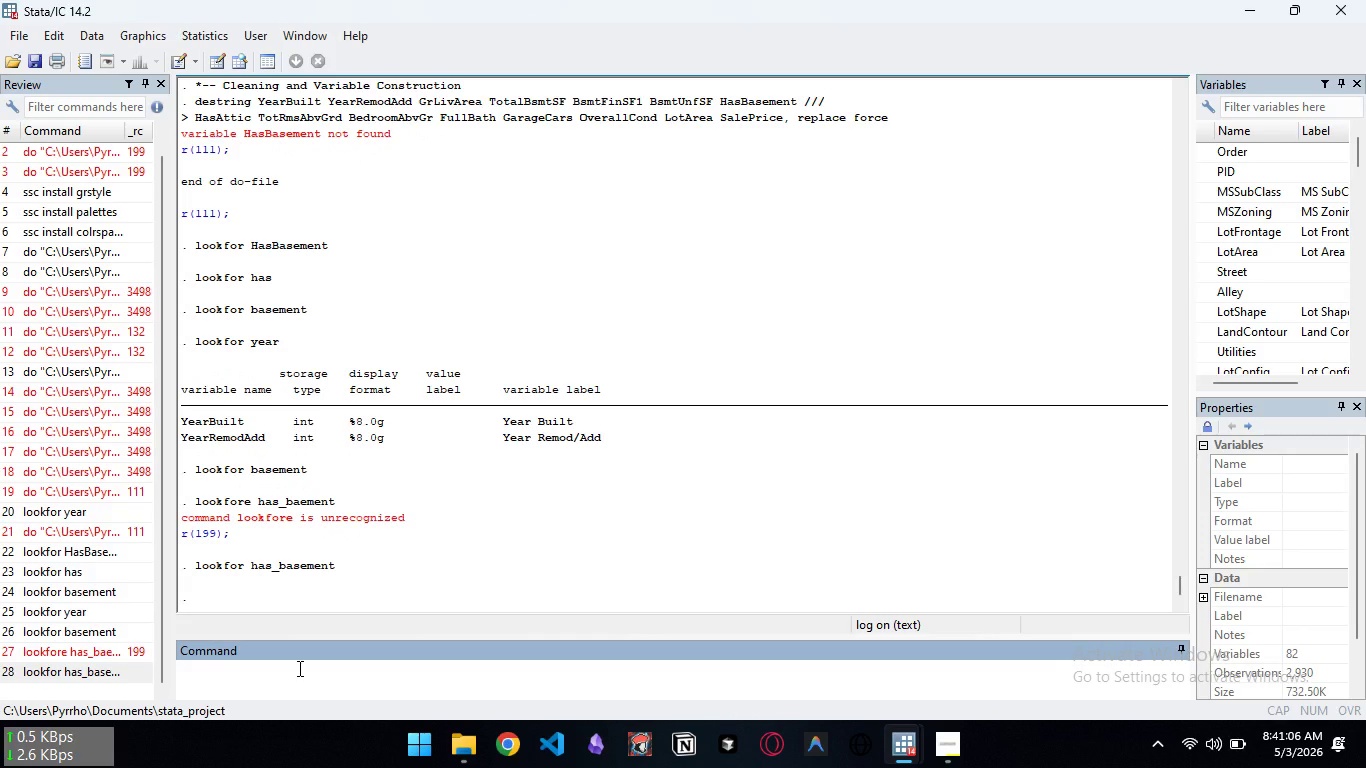 
 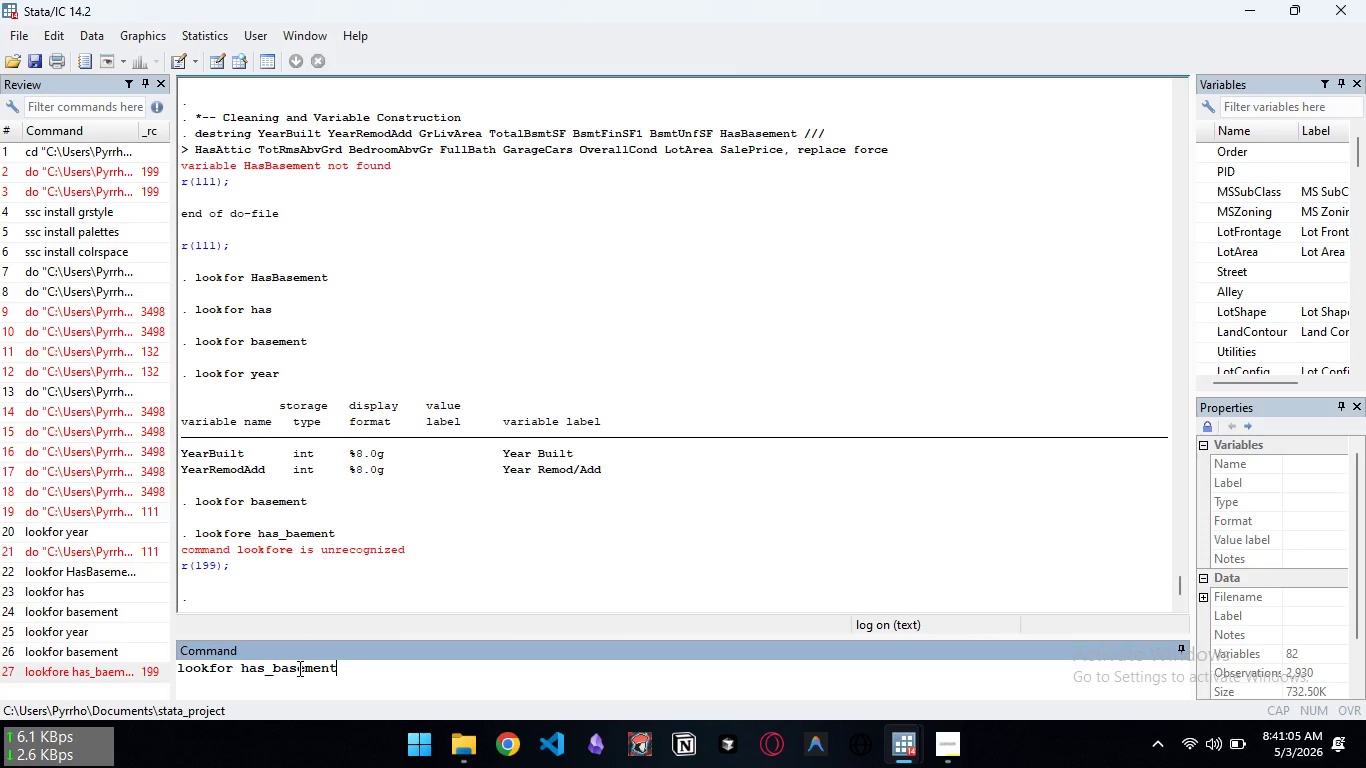 
key(Enter)
 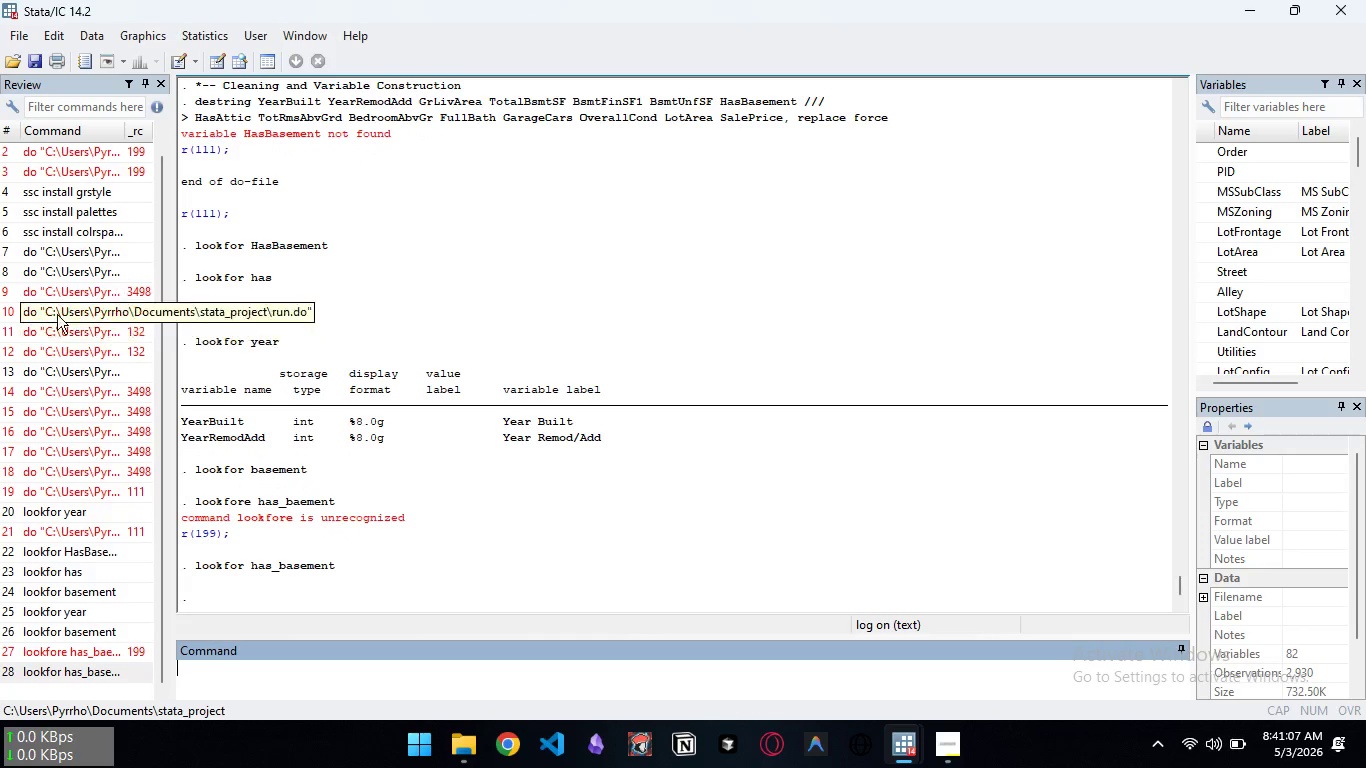 
scroll: coordinate [588, 431], scroll_direction: down, amount: 4.0
 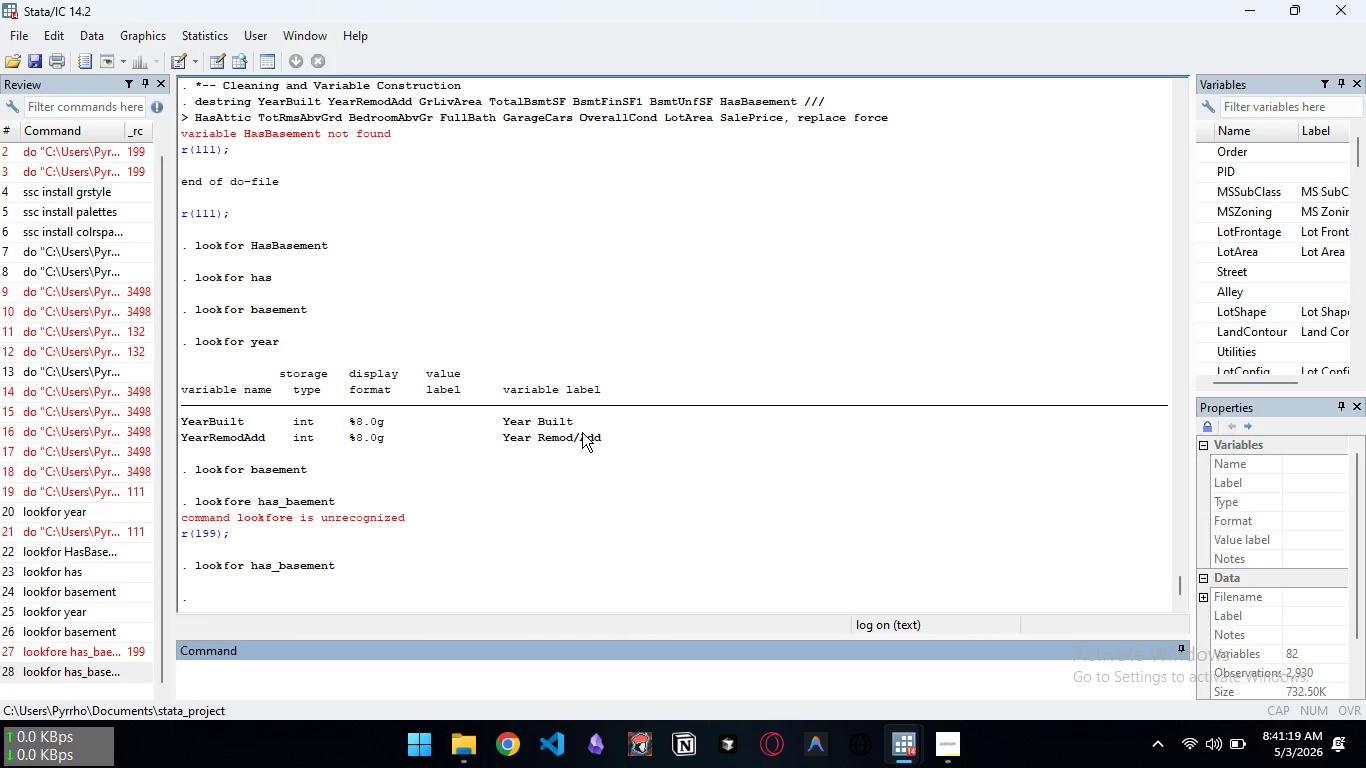 
wait(15.6)
 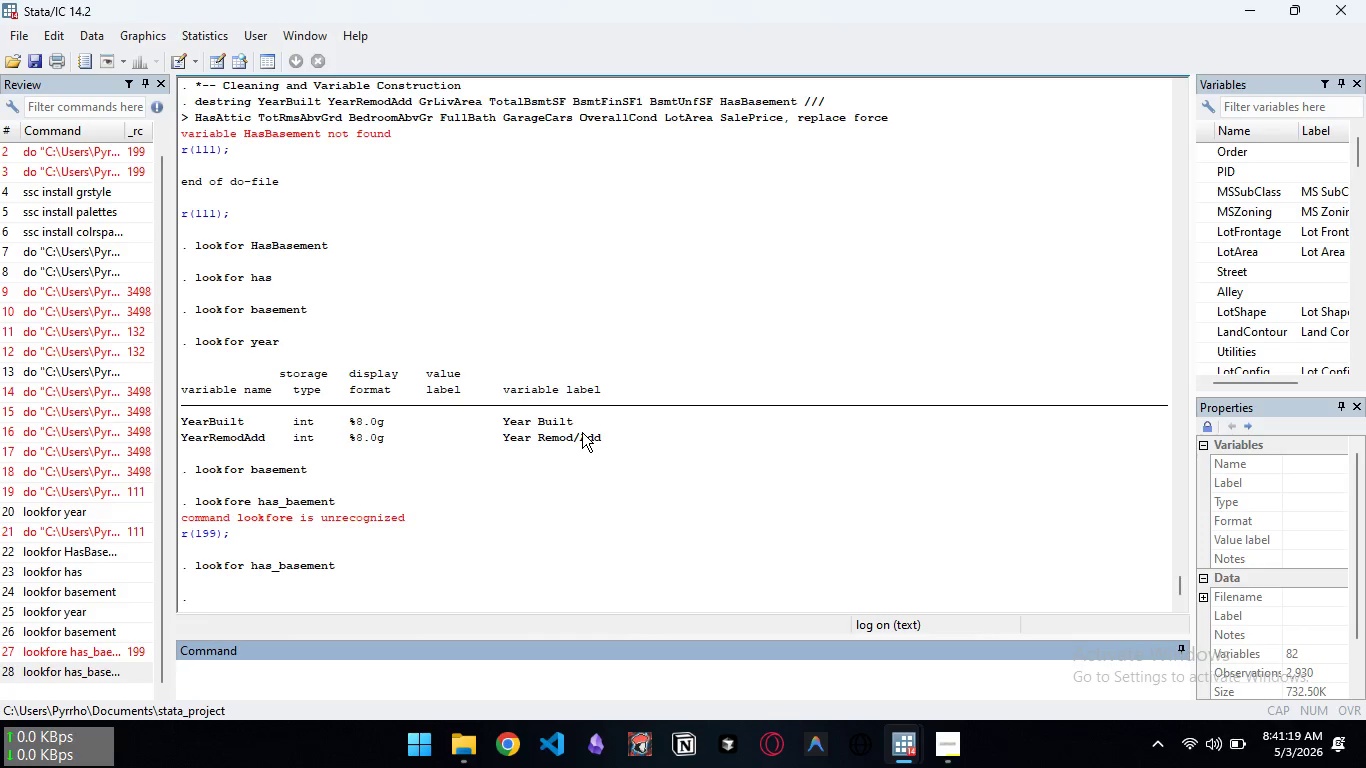 
type(lookfor attic)
 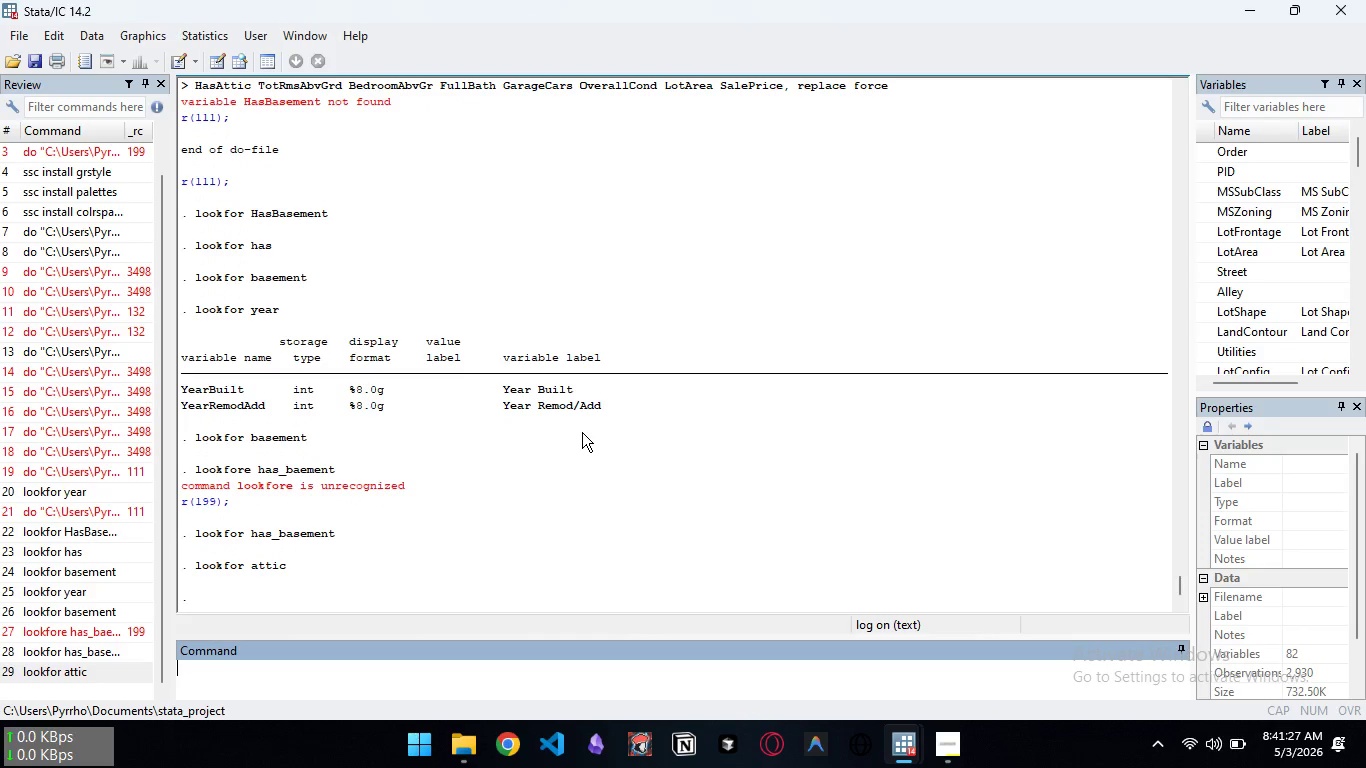 
key(Enter)
 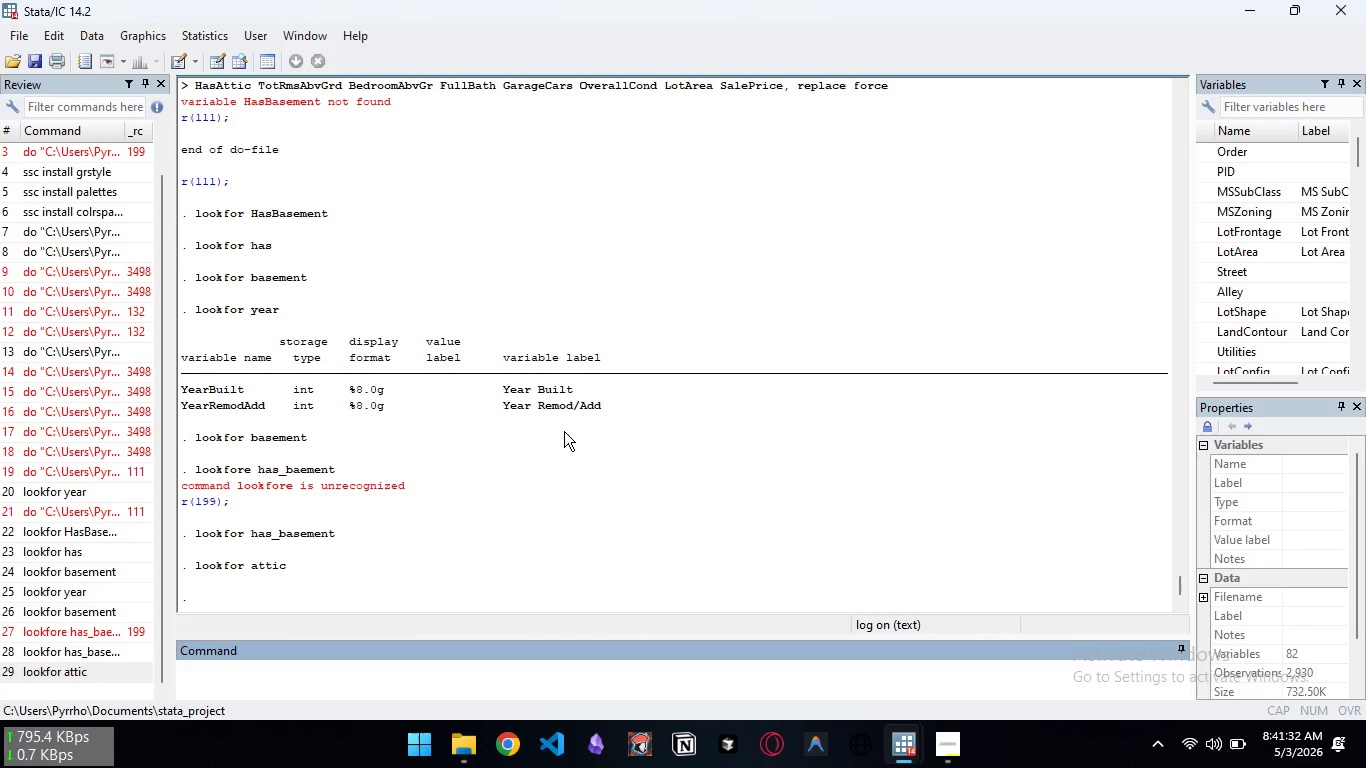 
wait(5.97)
 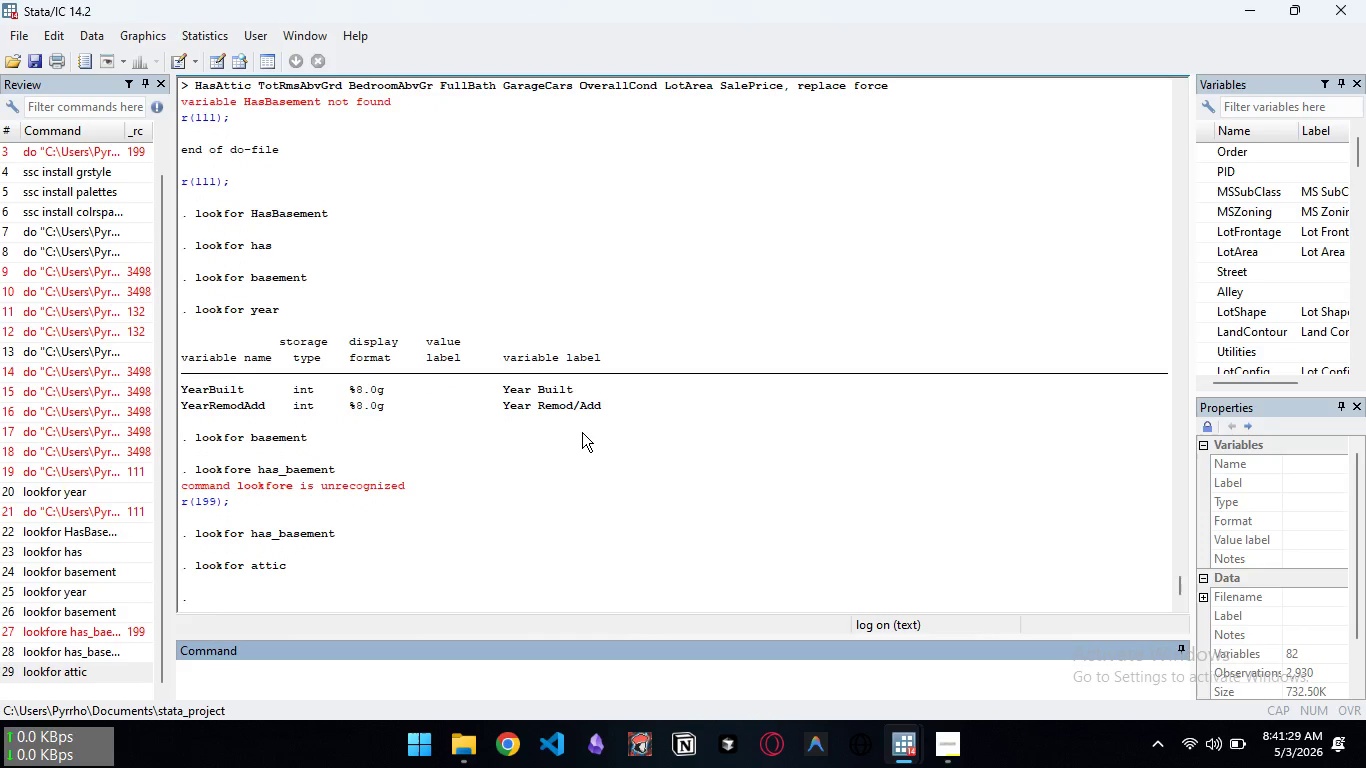 
type(describe)
 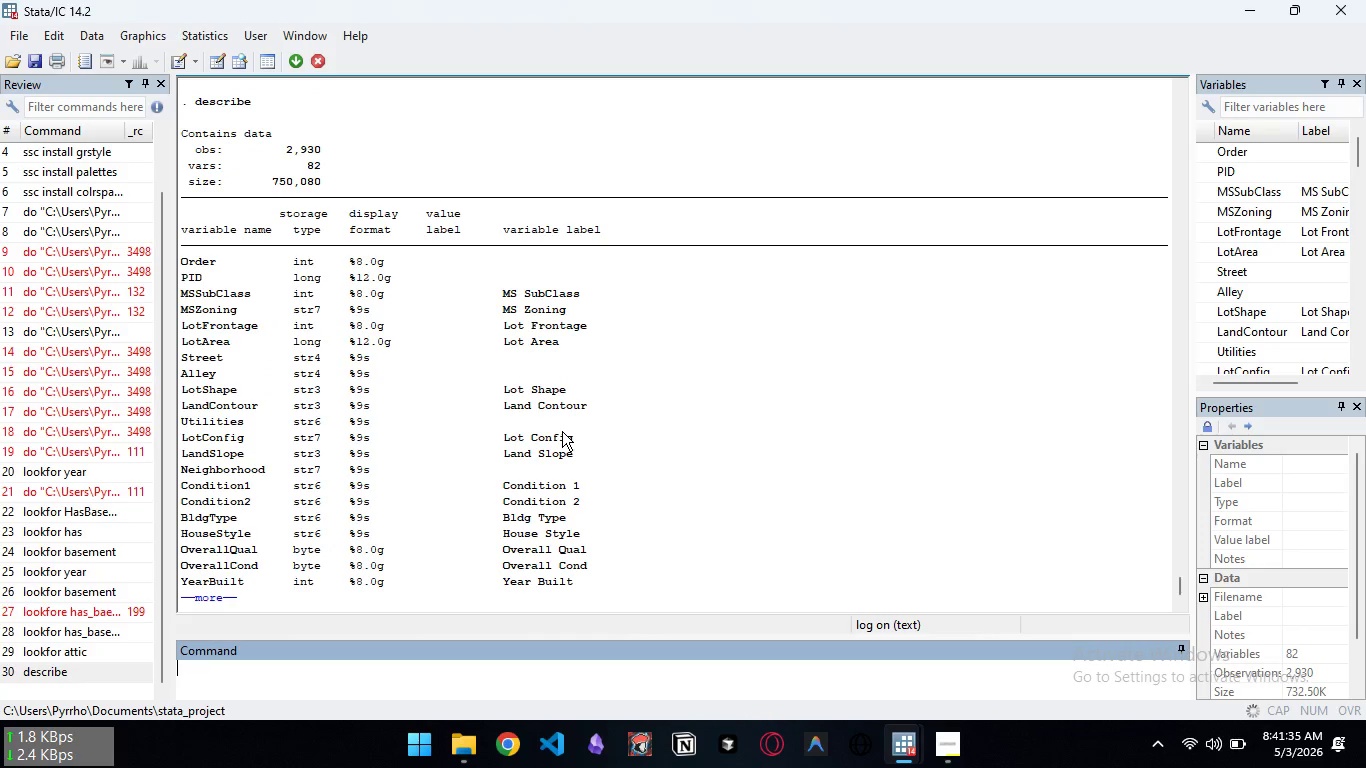 
key(Enter)
 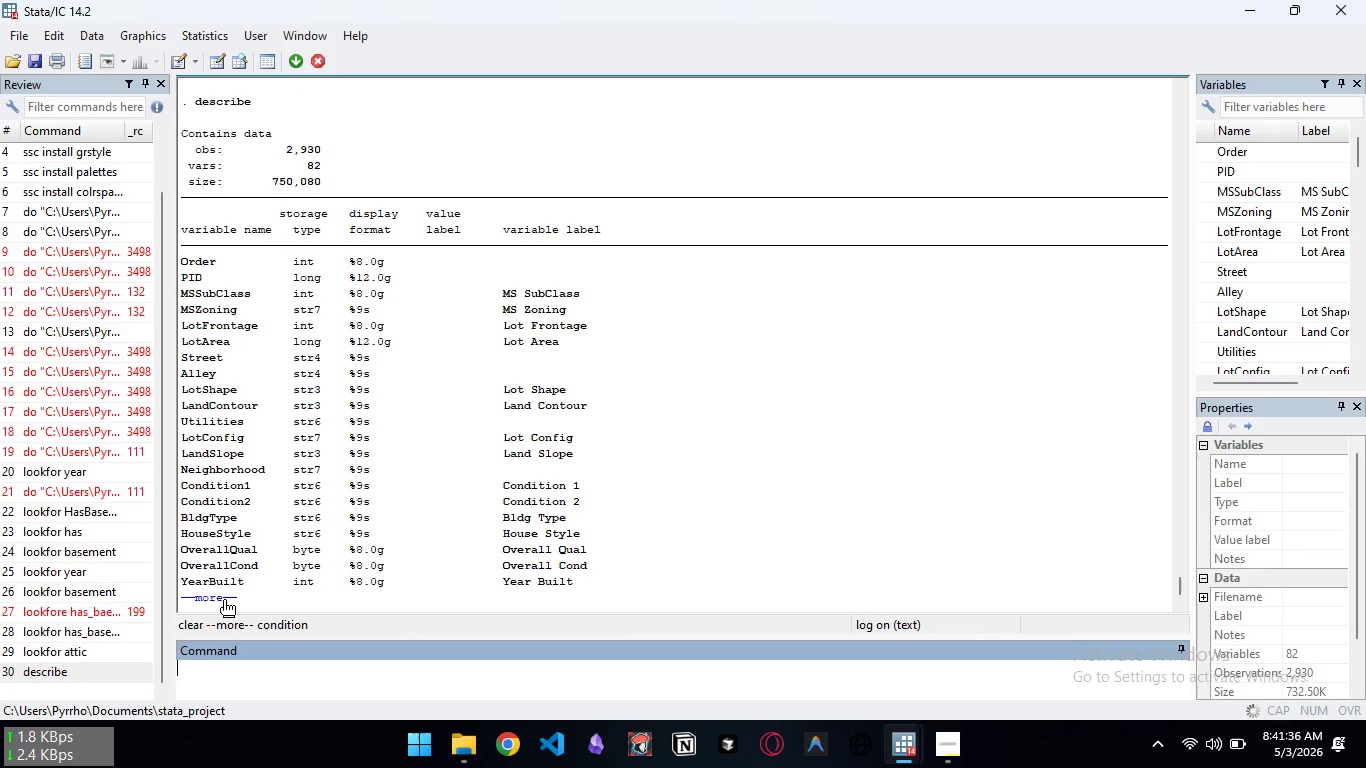 
left_click([223, 599])
 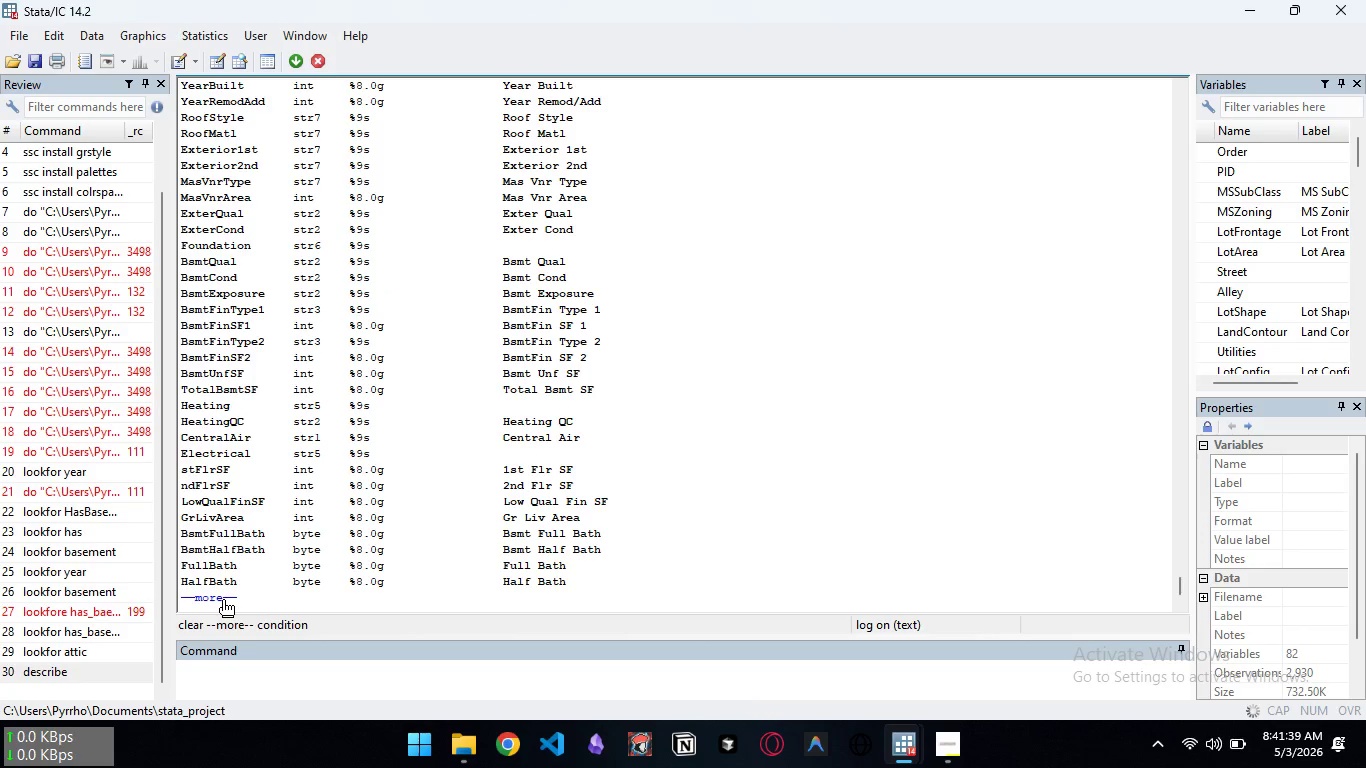 
left_click([223, 599])
 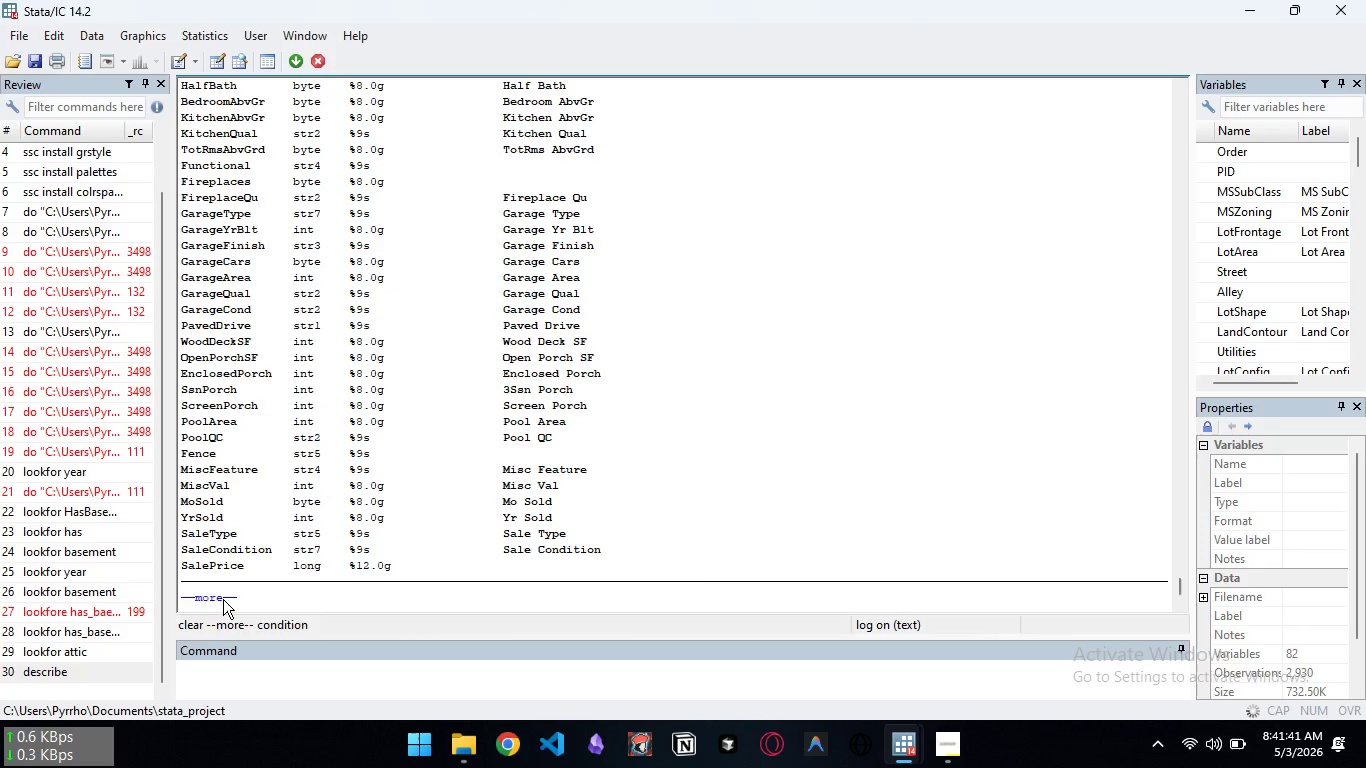 
left_click([223, 599])
 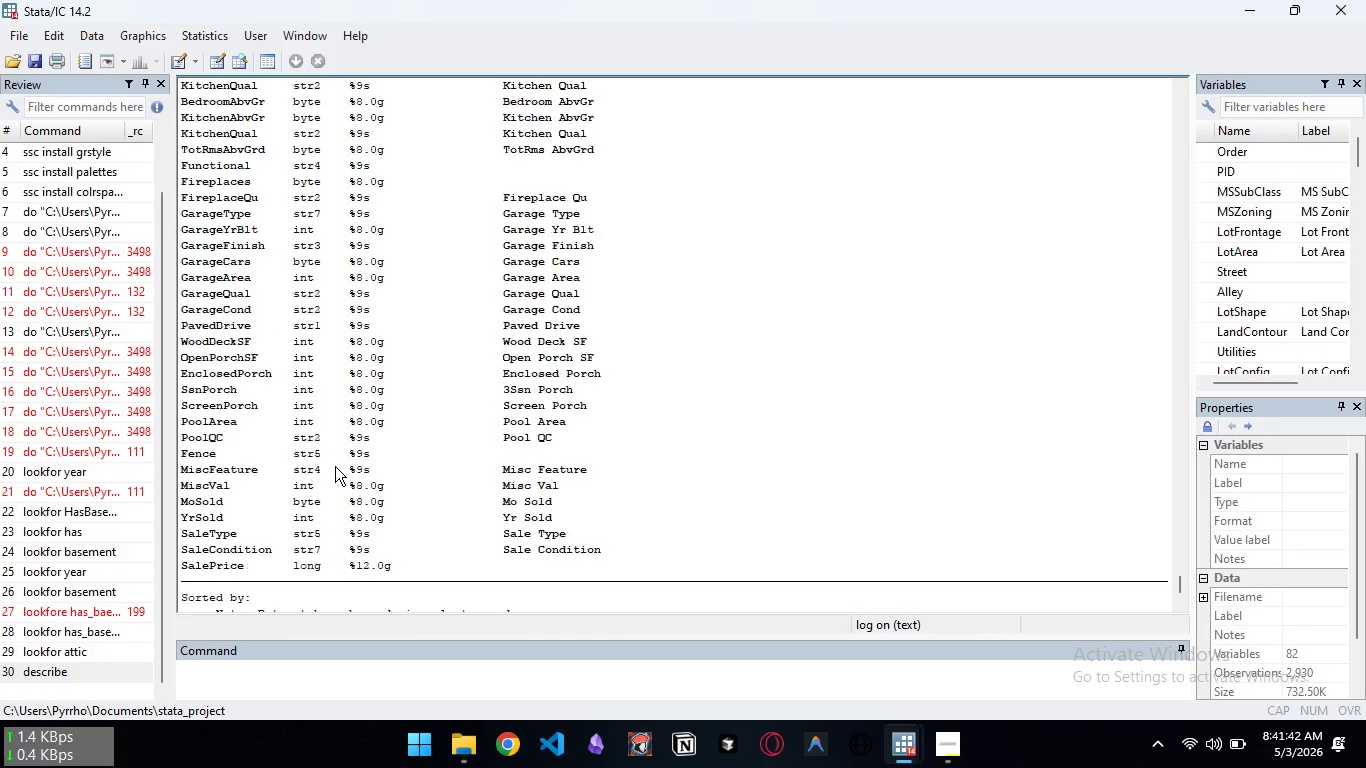 
scroll: coordinate [242, 323], scroll_direction: up, amount: 16.0
 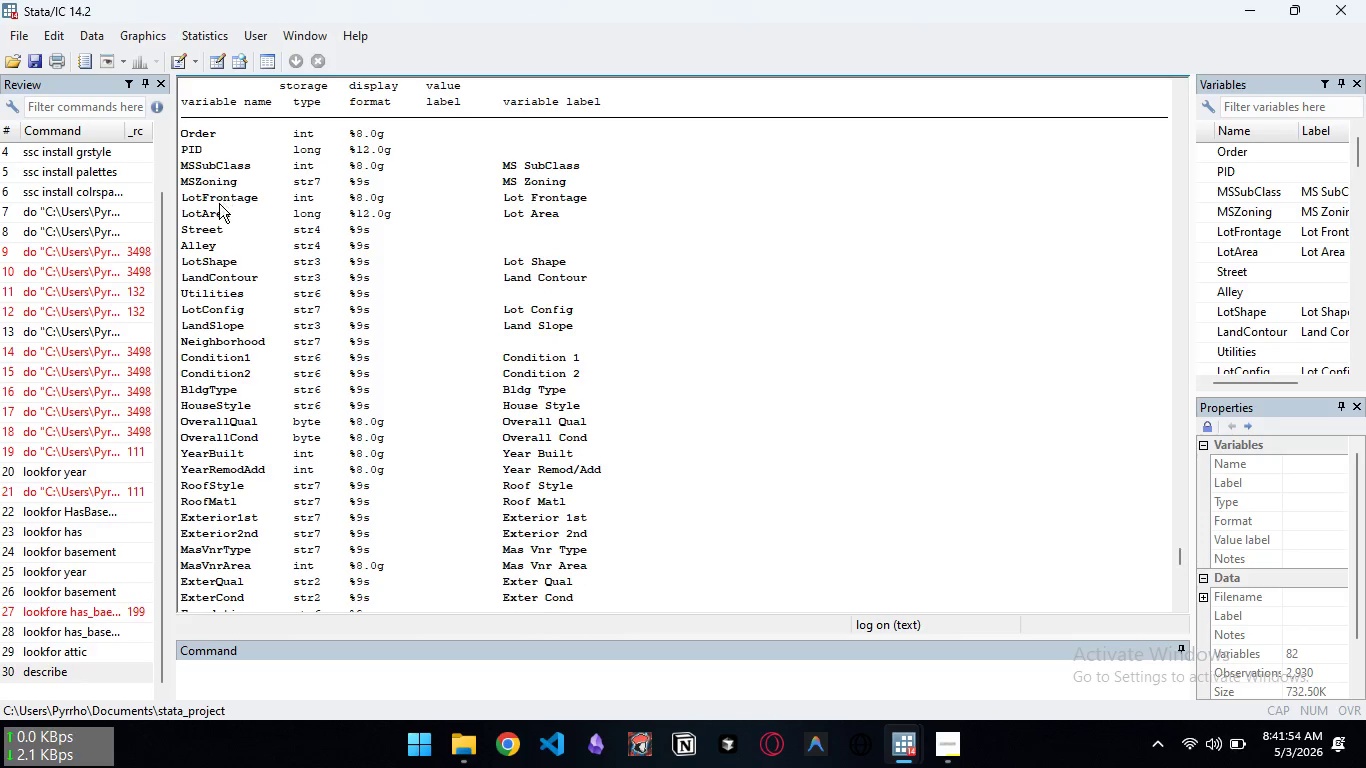 
scroll: coordinate [226, 273], scroll_direction: down, amount: 26.0
 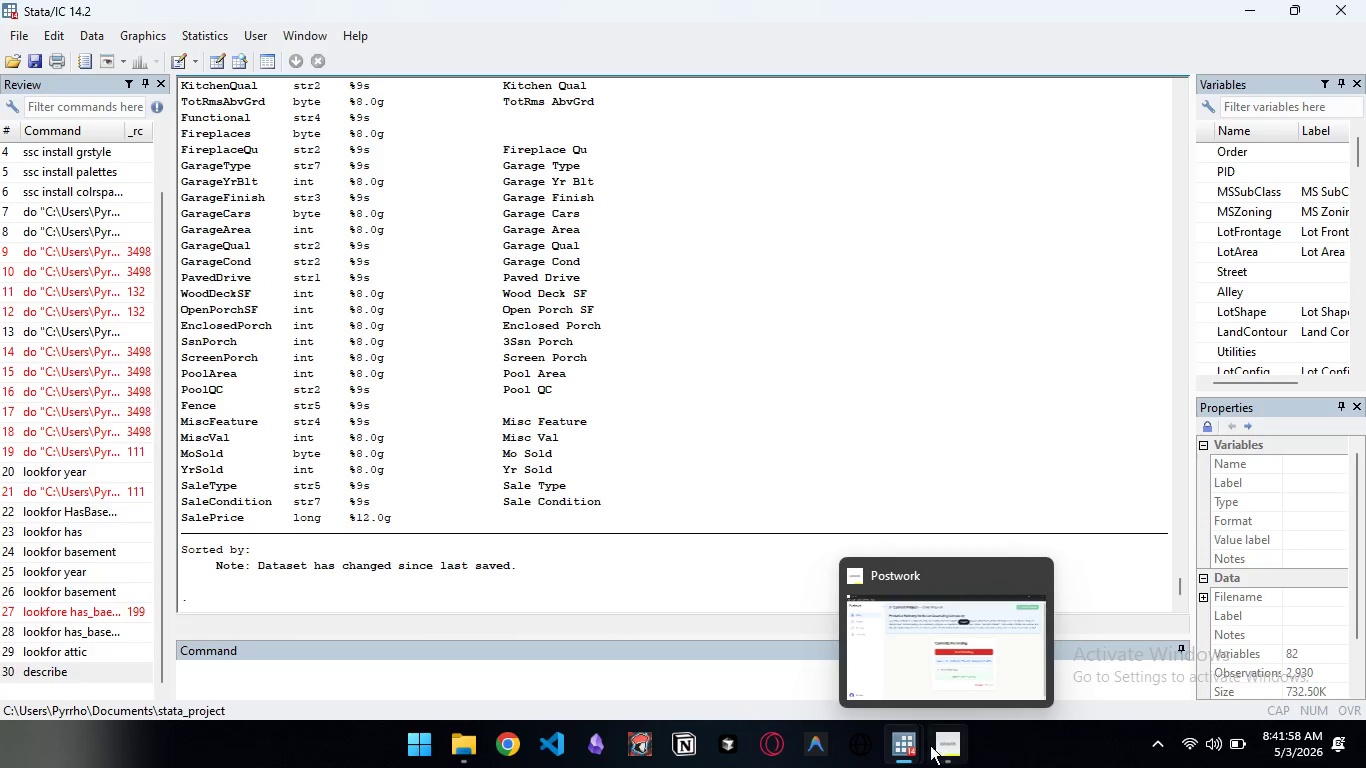 
left_click([937, 747])